 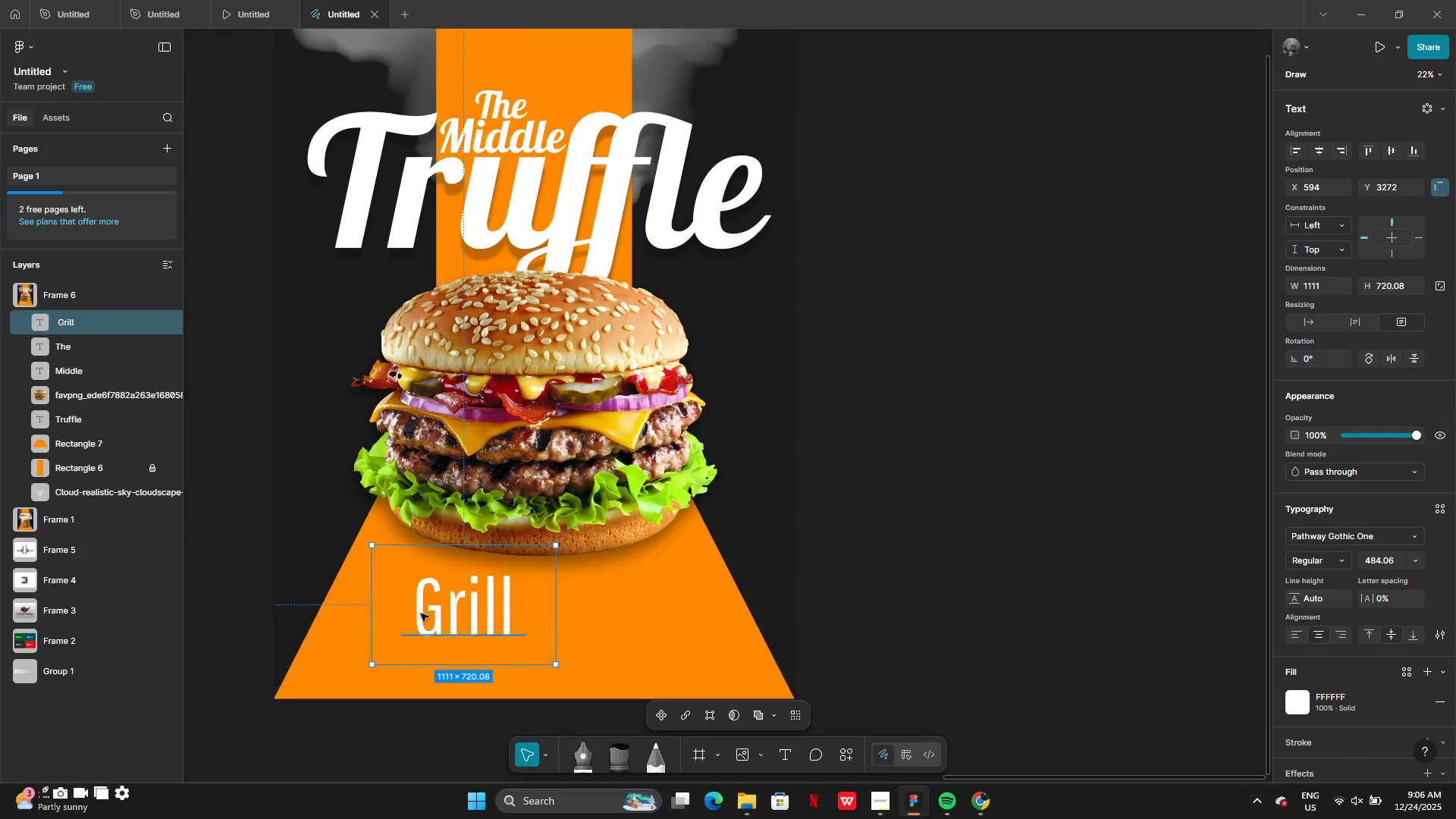 
left_click_drag(start_coordinate=[576, 547], to_coordinate=[543, 562])
 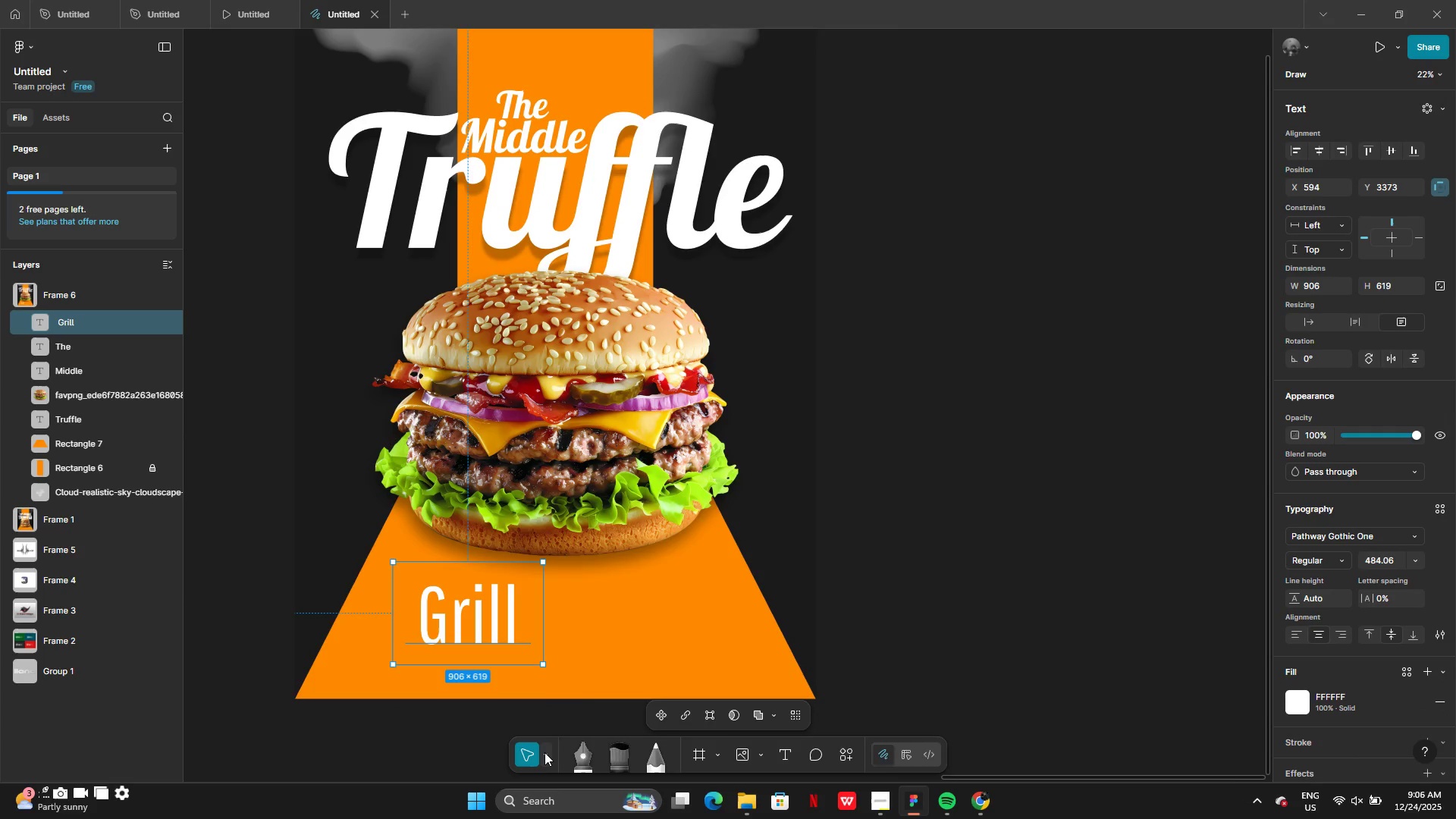 
left_click([544, 752])
 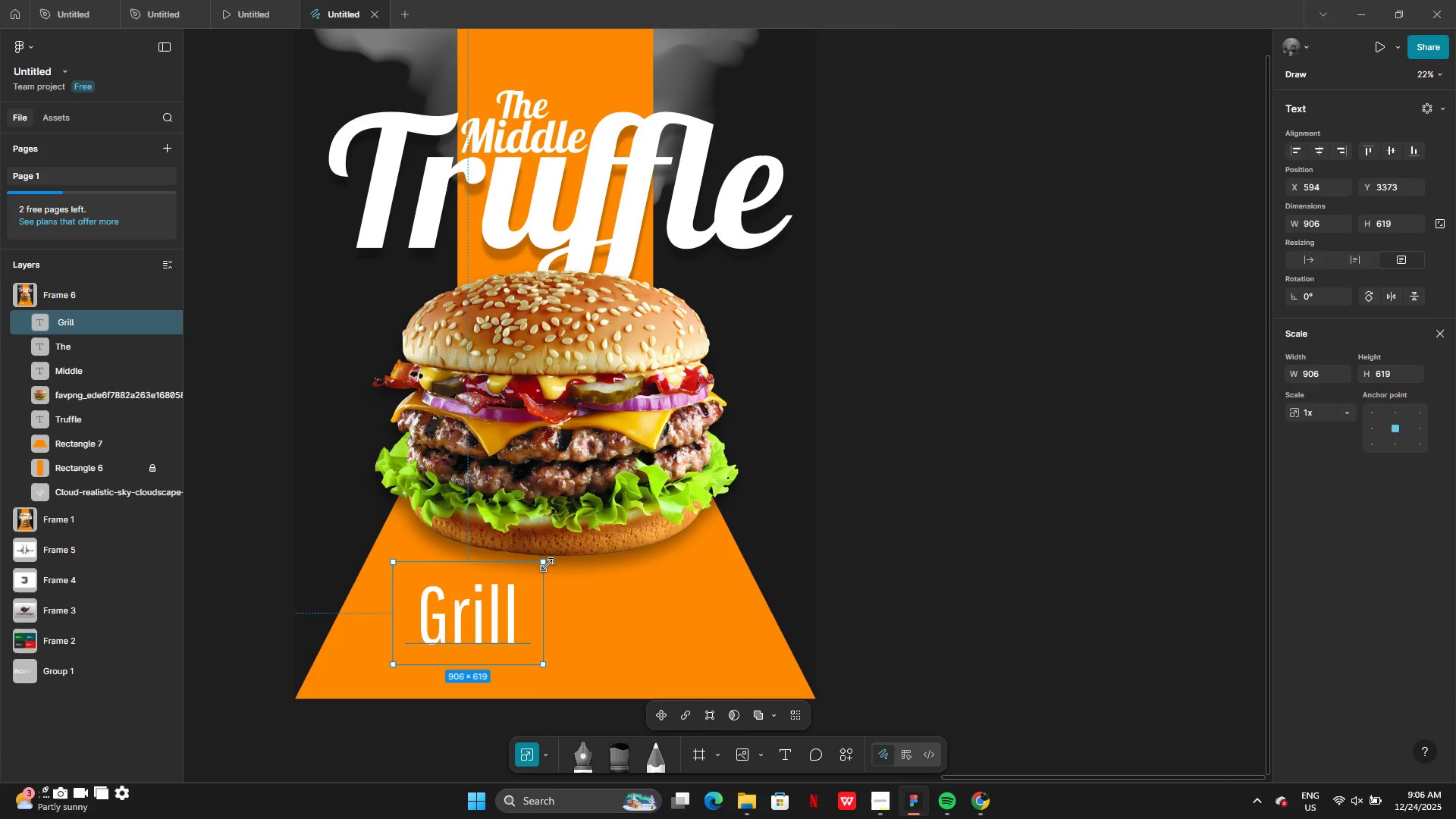 
left_click_drag(start_coordinate=[545, 563], to_coordinate=[507, 580])
 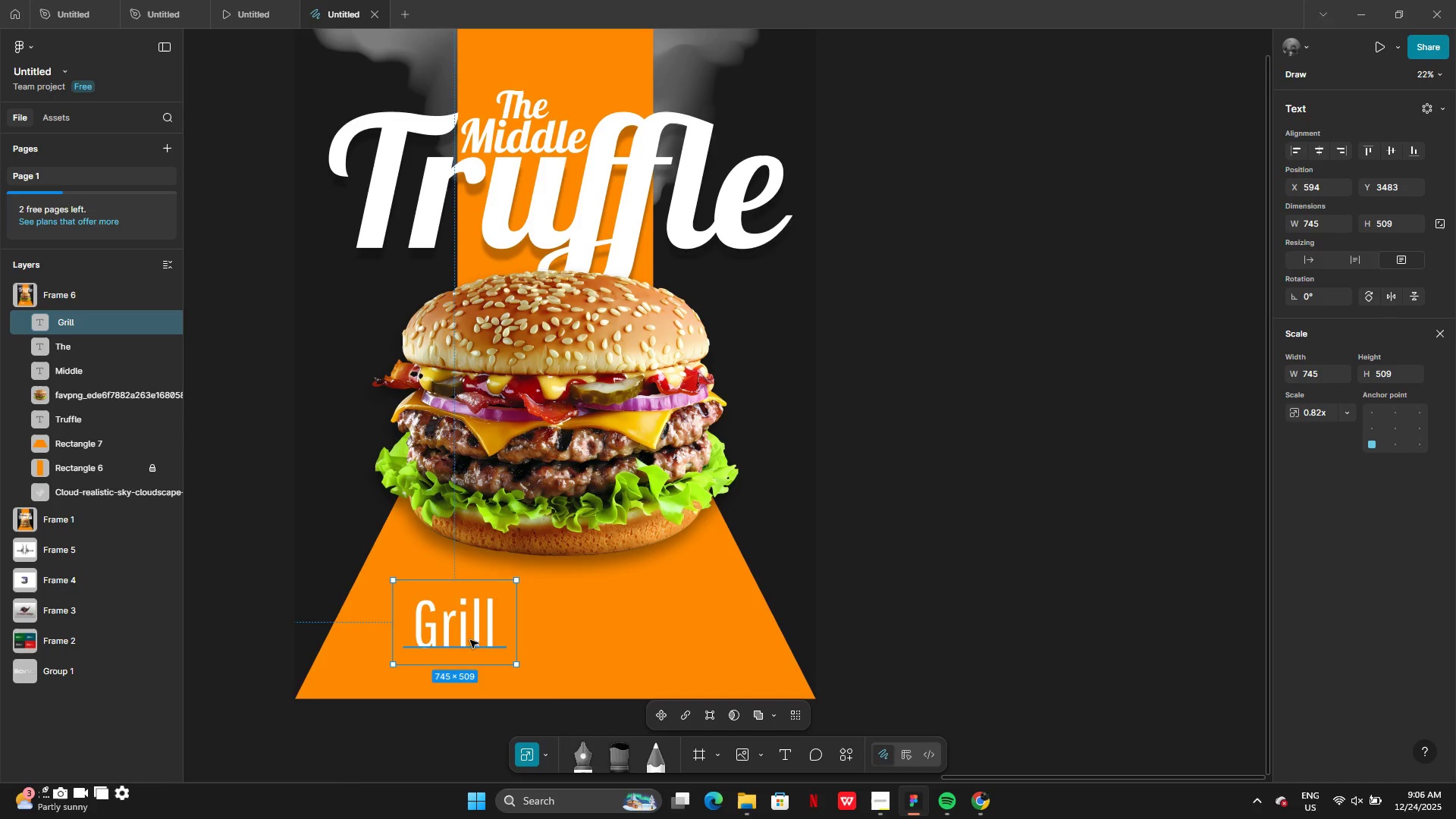 
left_click_drag(start_coordinate=[470, 640], to_coordinate=[523, 630])
 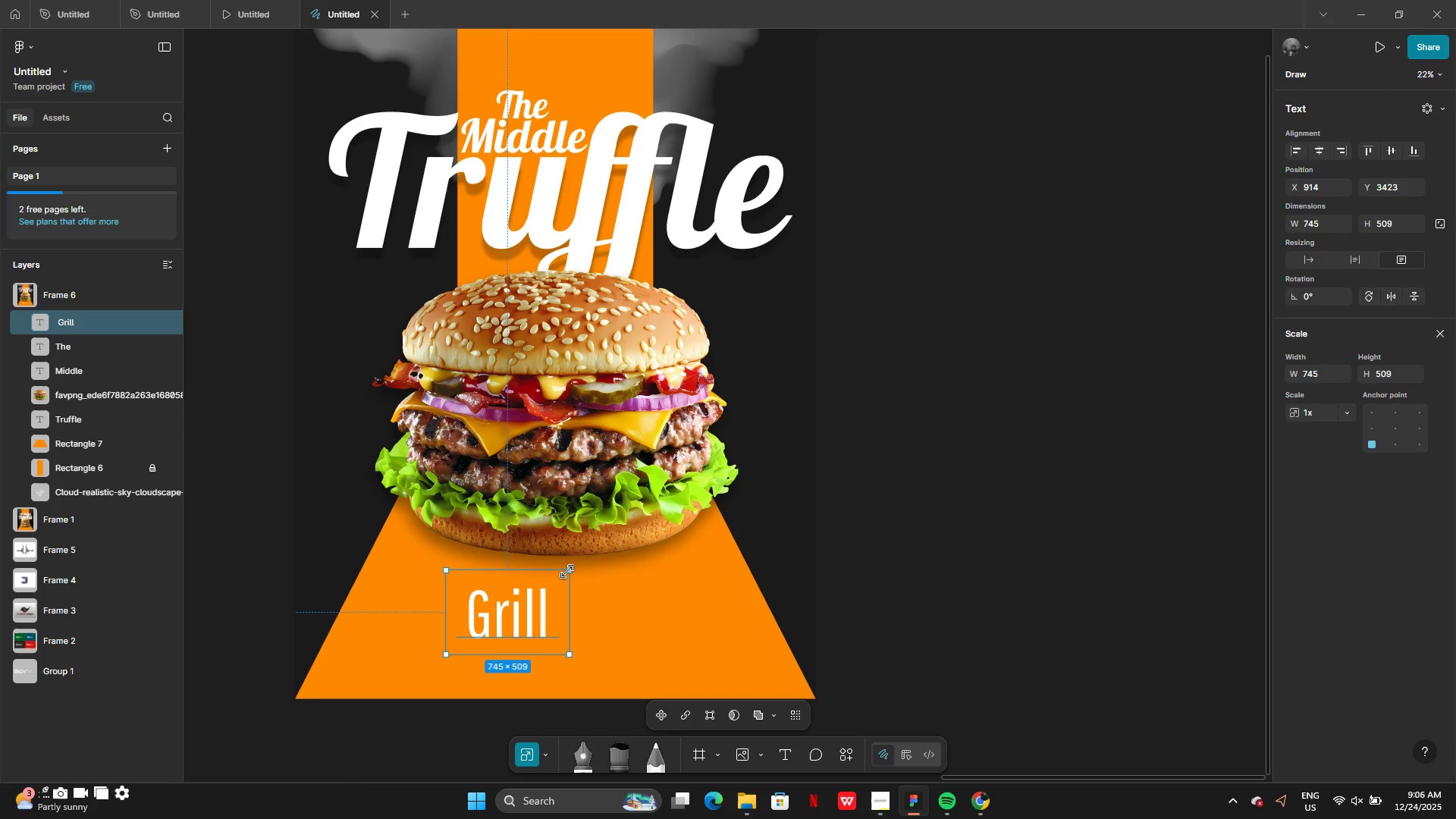 
left_click_drag(start_coordinate=[568, 572], to_coordinate=[538, 584])
 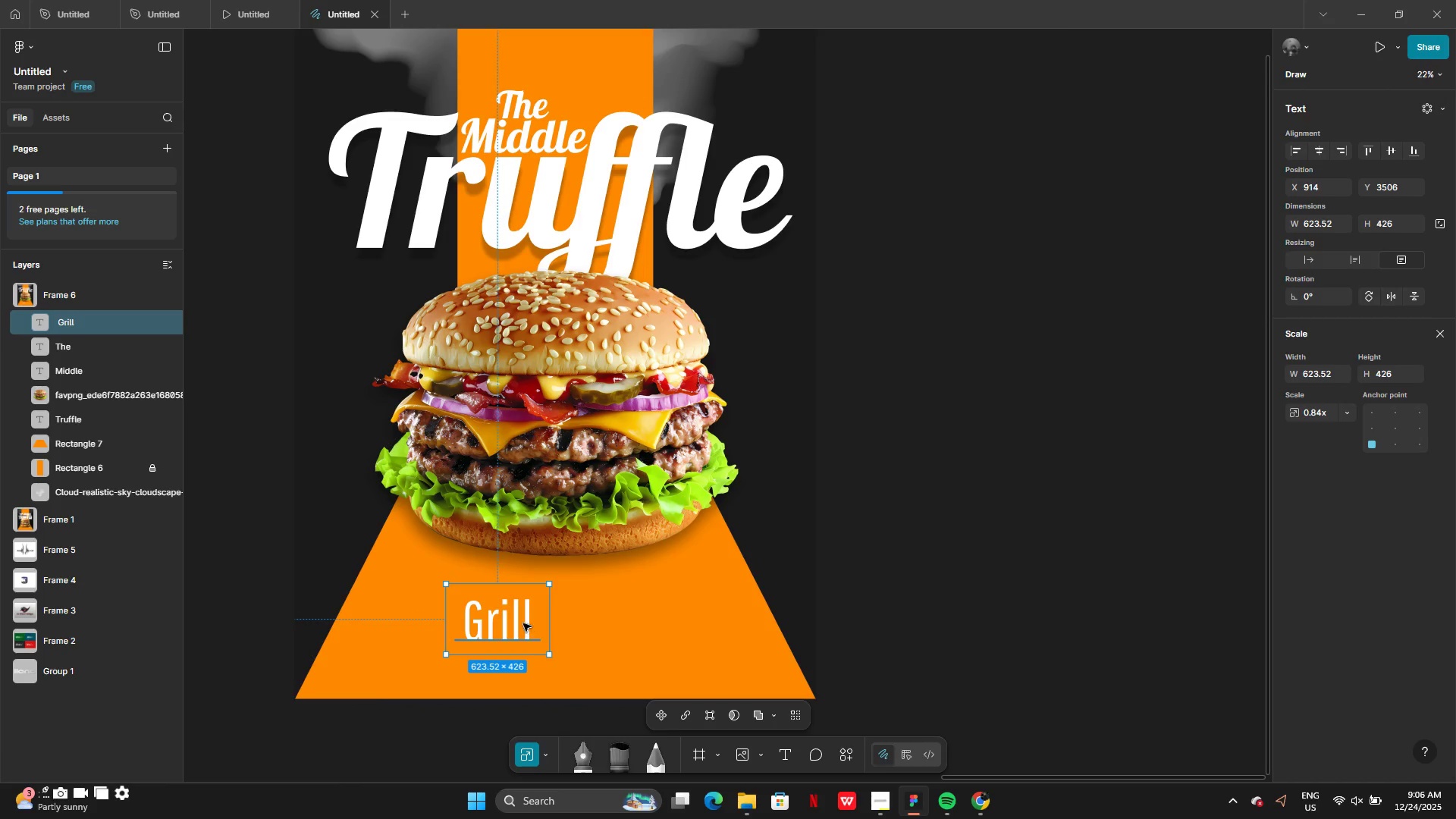 
left_click_drag(start_coordinate=[520, 621], to_coordinate=[510, 653])
 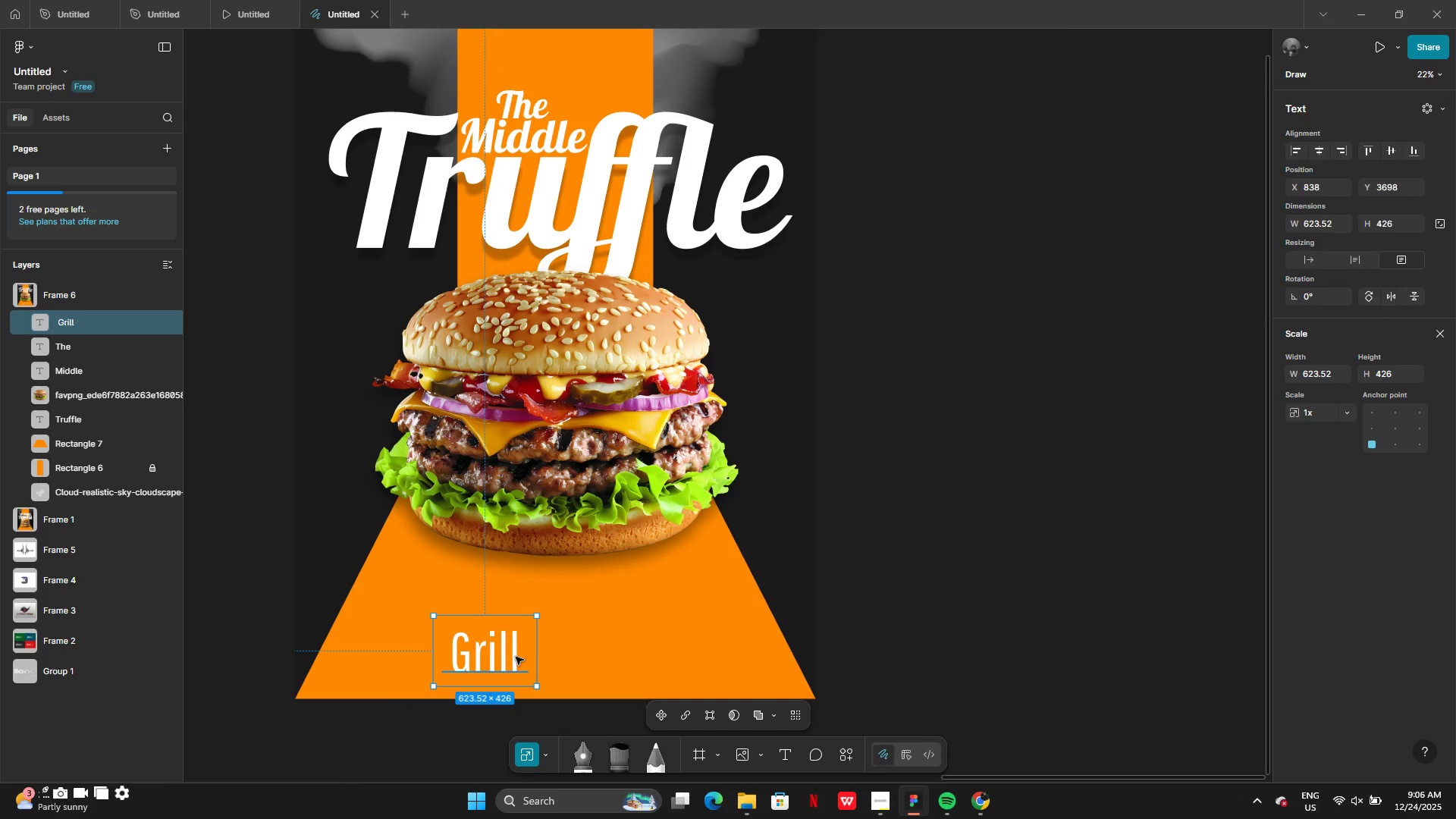 
left_click_drag(start_coordinate=[494, 657], to_coordinate=[504, 657])
 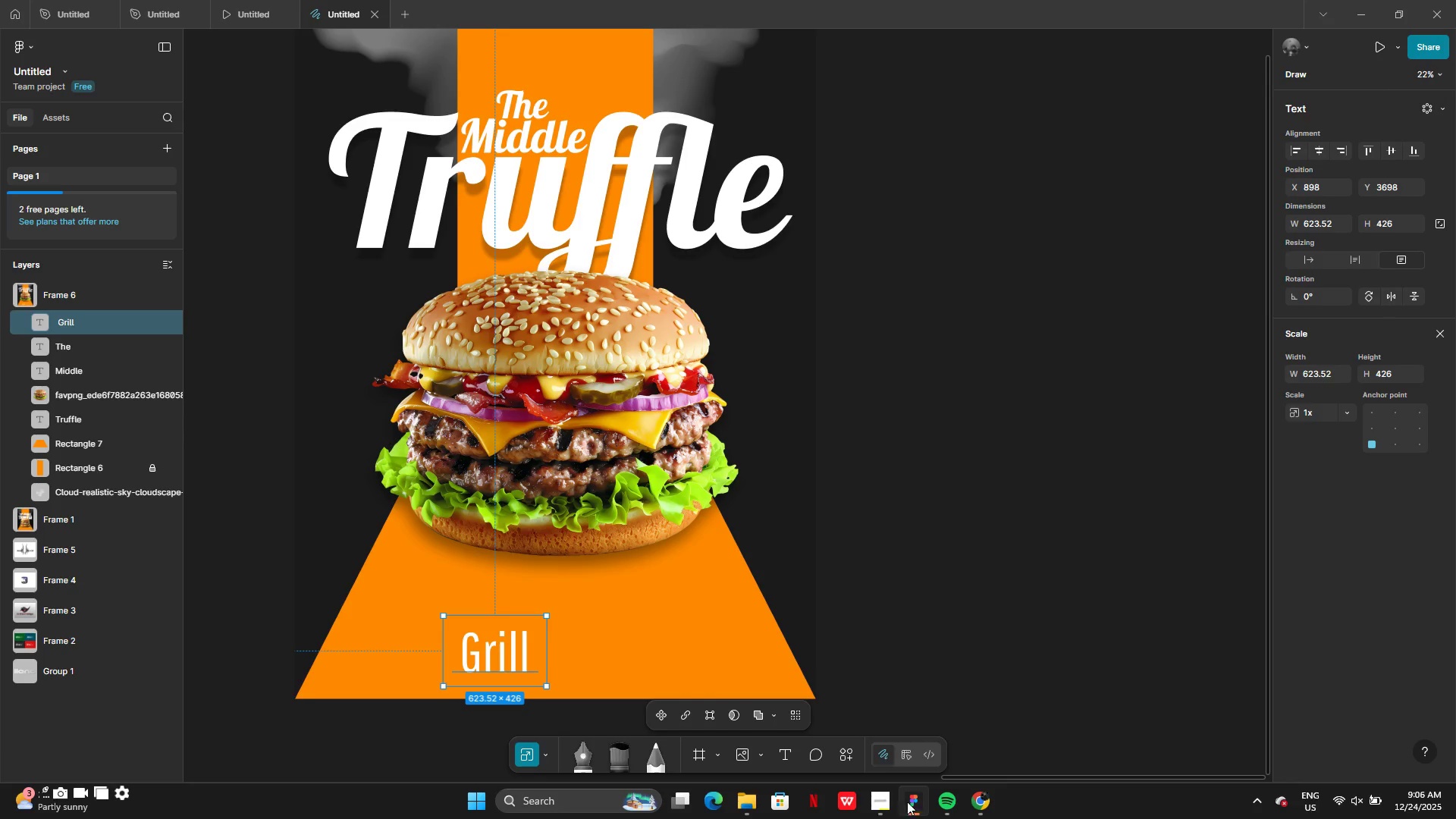 
left_click([883, 801])